 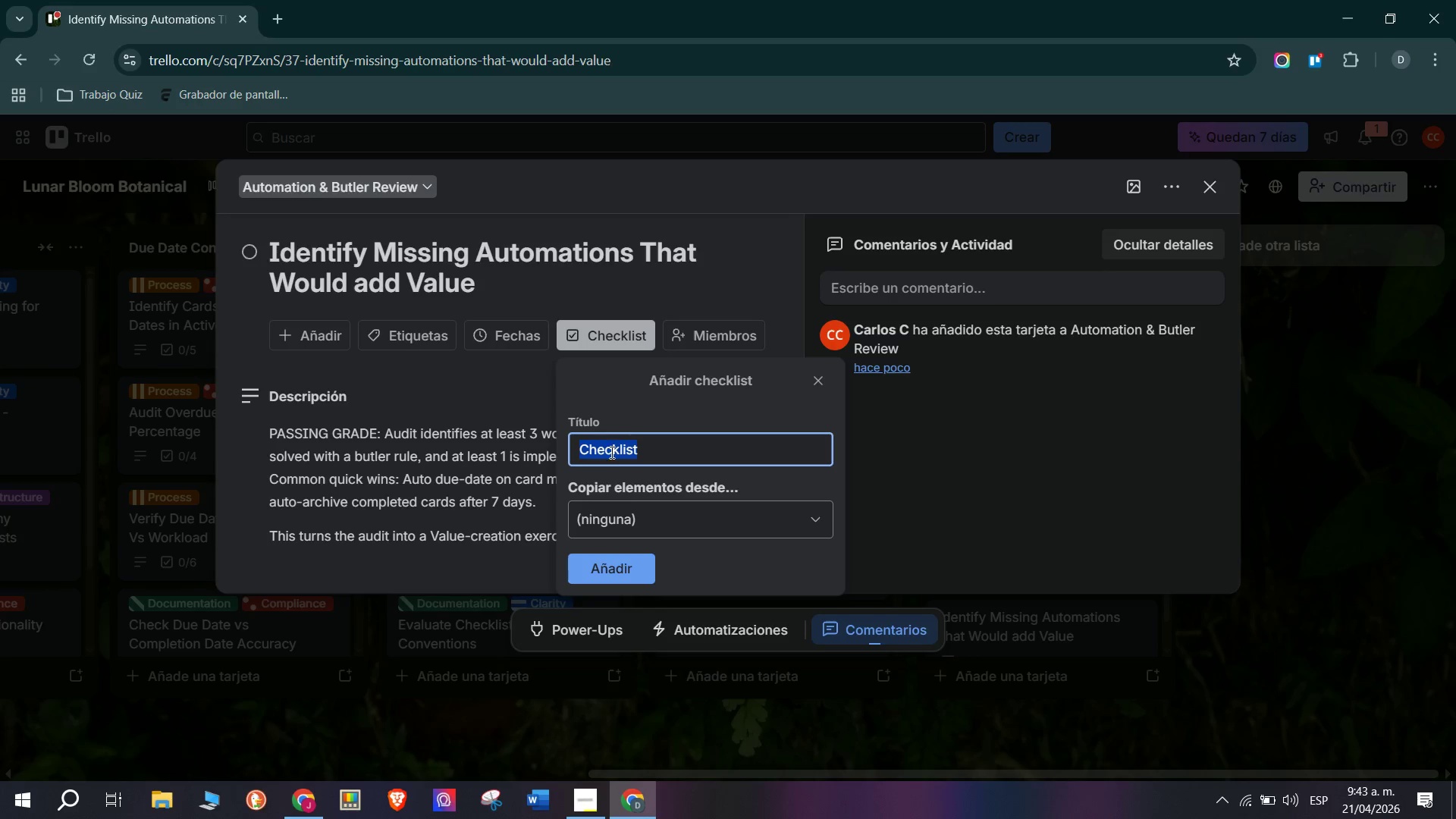 
left_click([601, 577])
 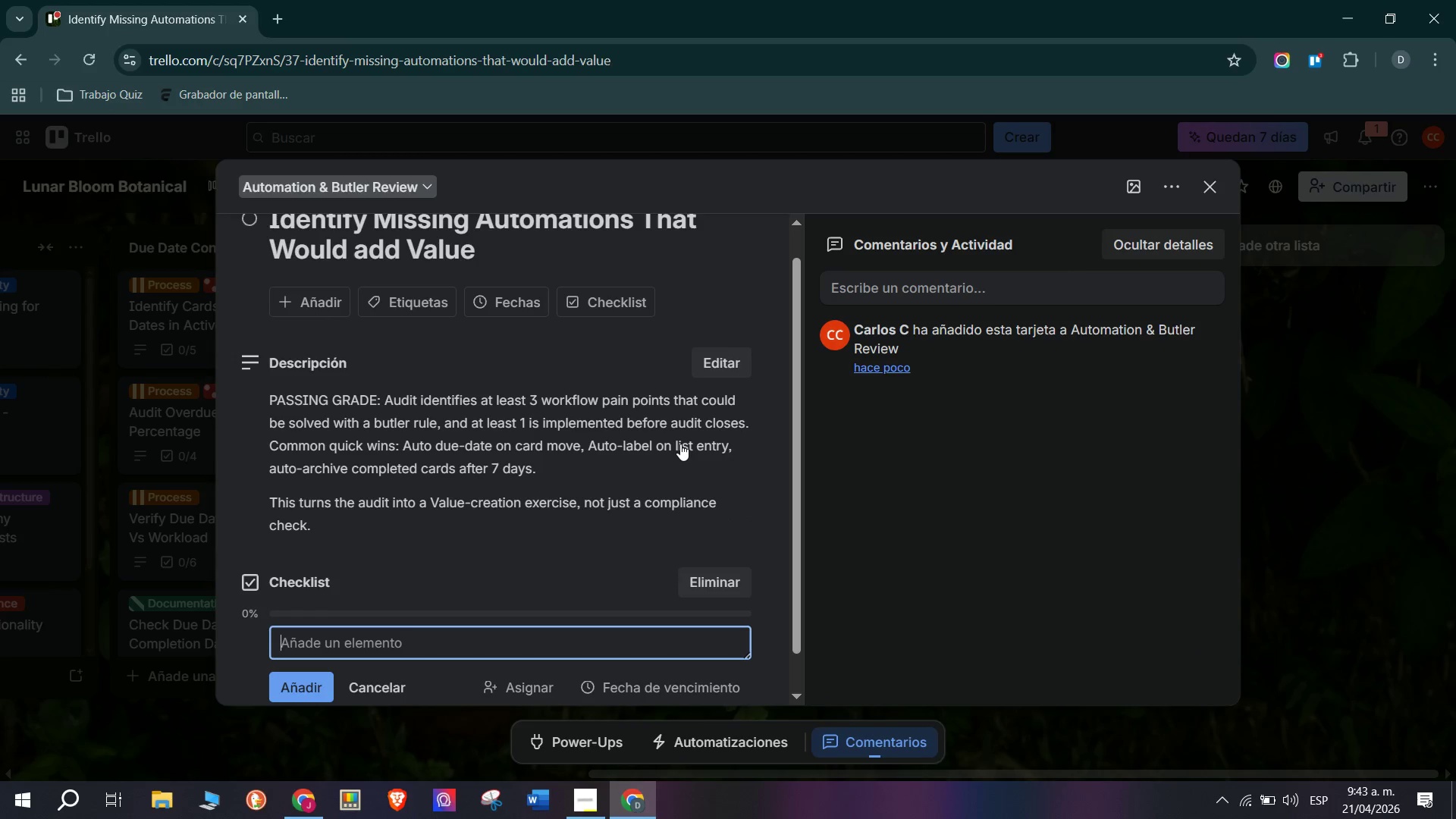 
type(Interview PM 1 team member about repetitive manual steps)
 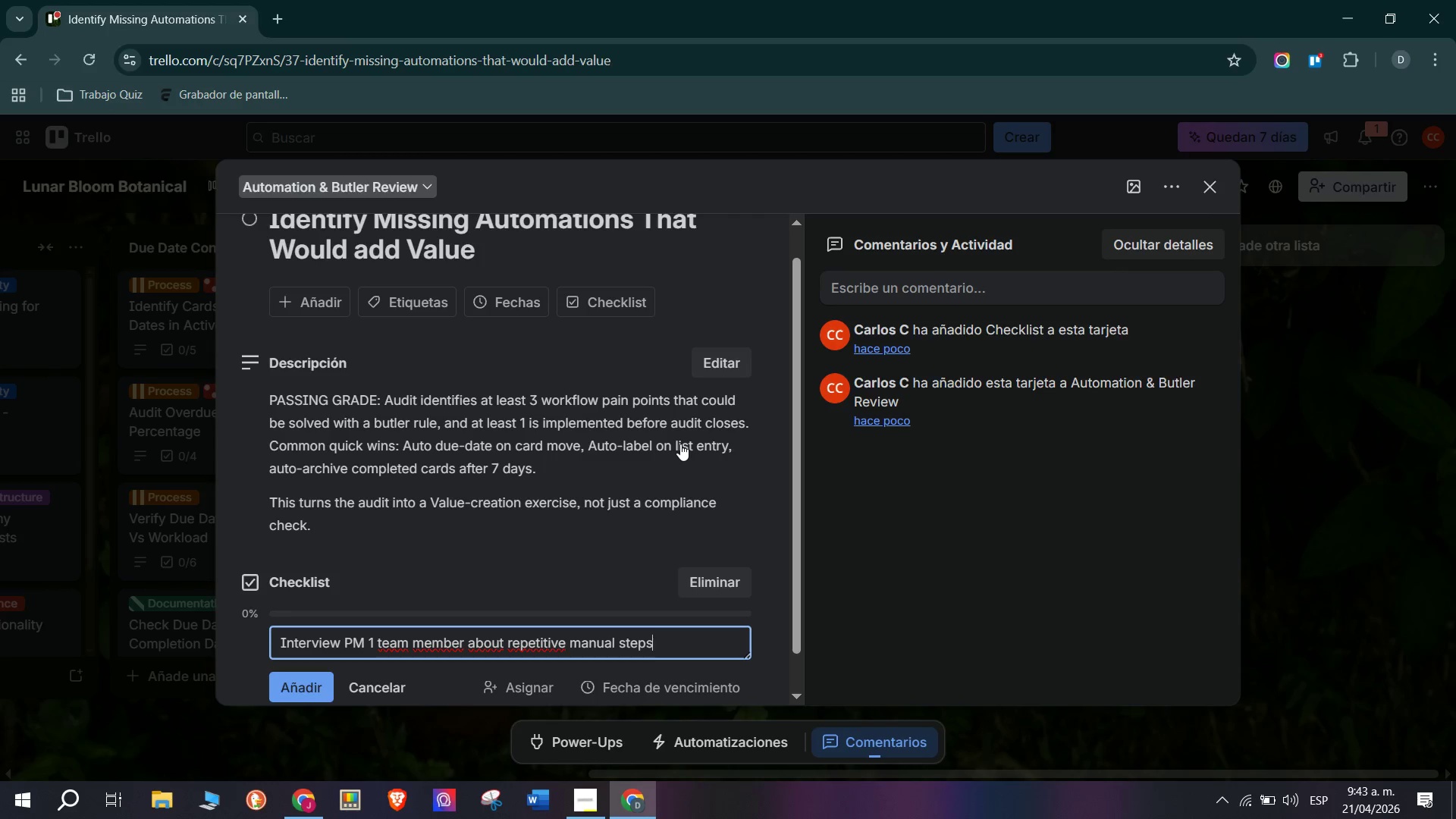 
key(Enter)
 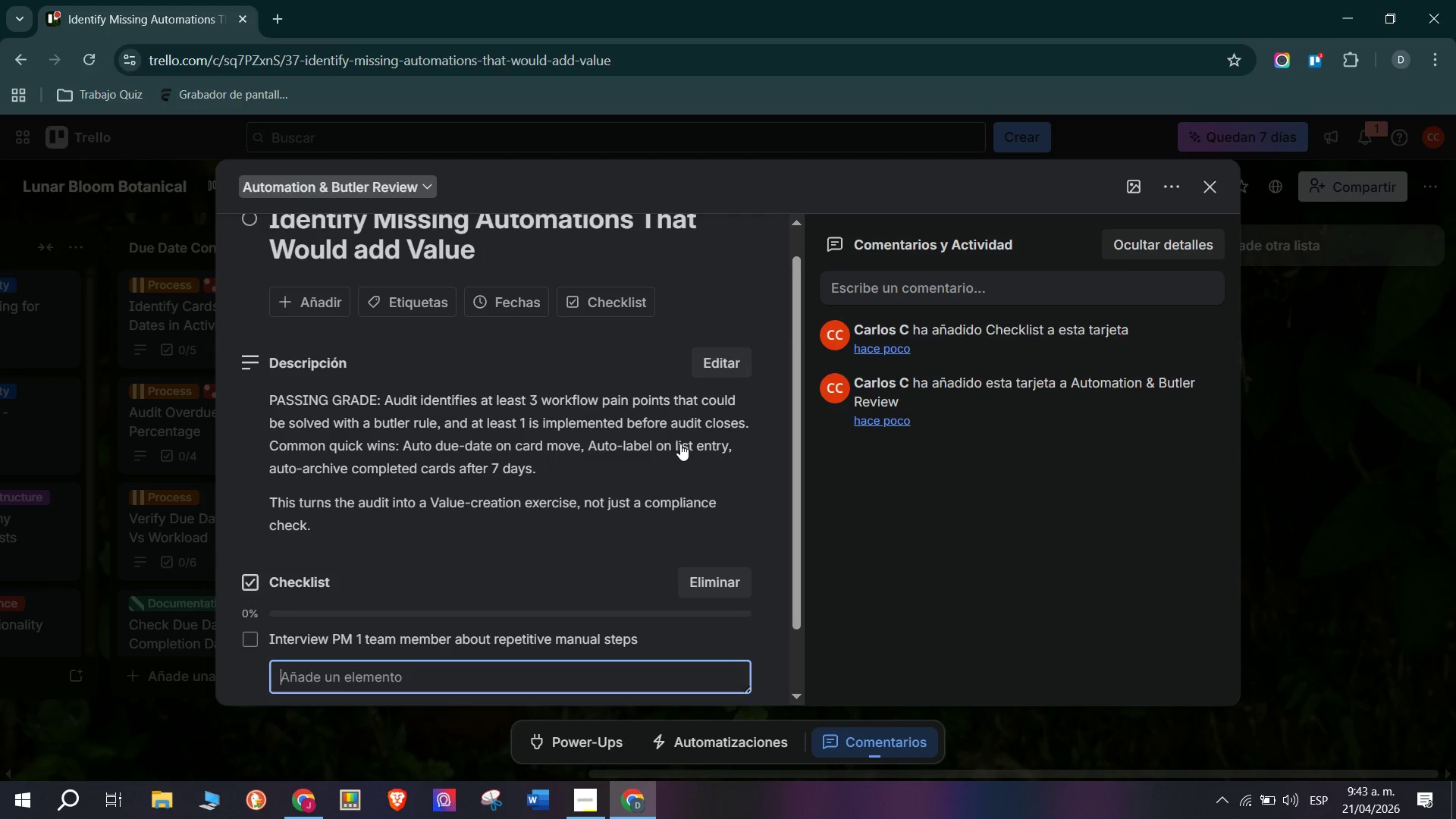 
type(Document top 3 automation opportunities identified)
 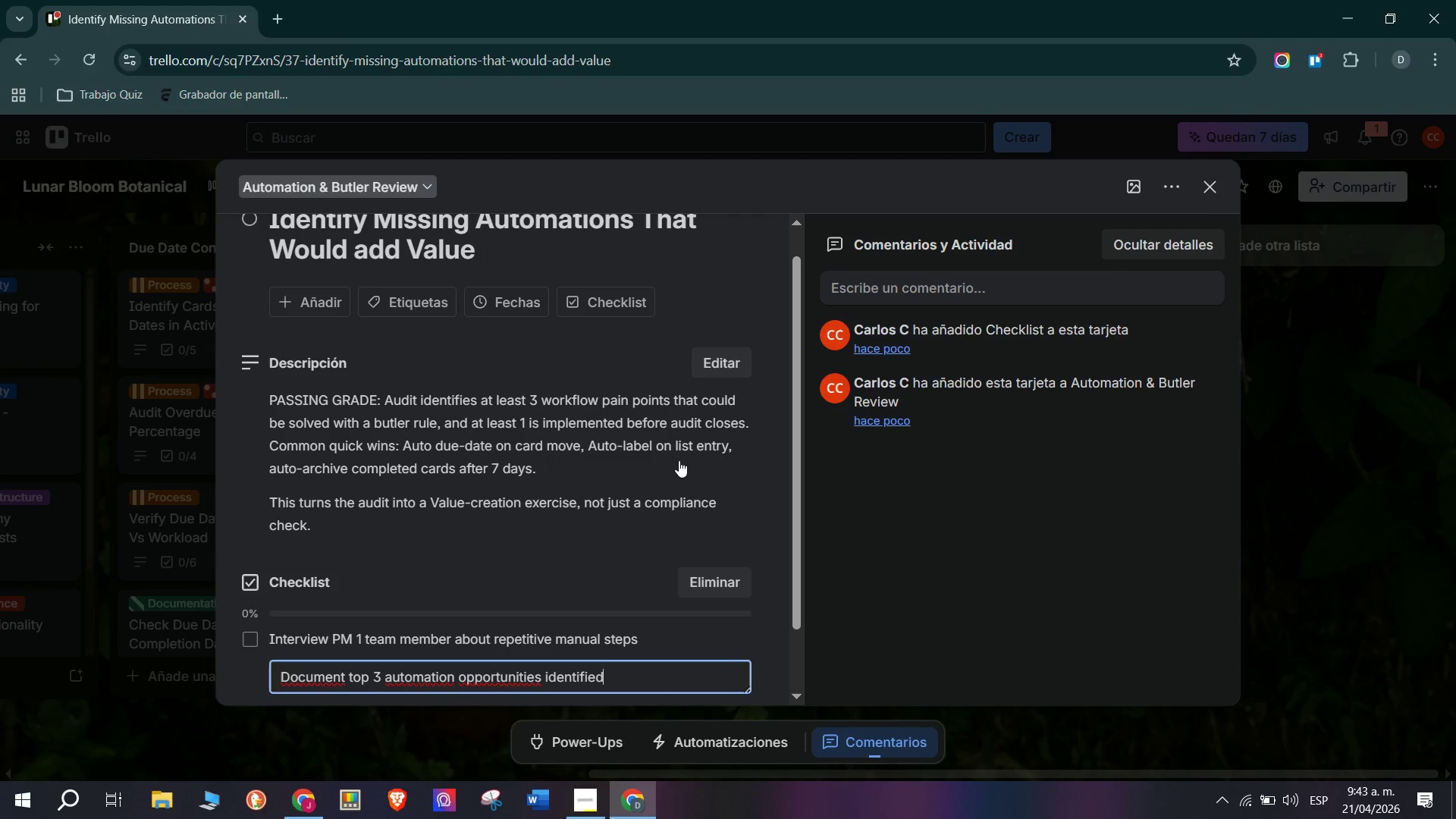 
key(Enter)
 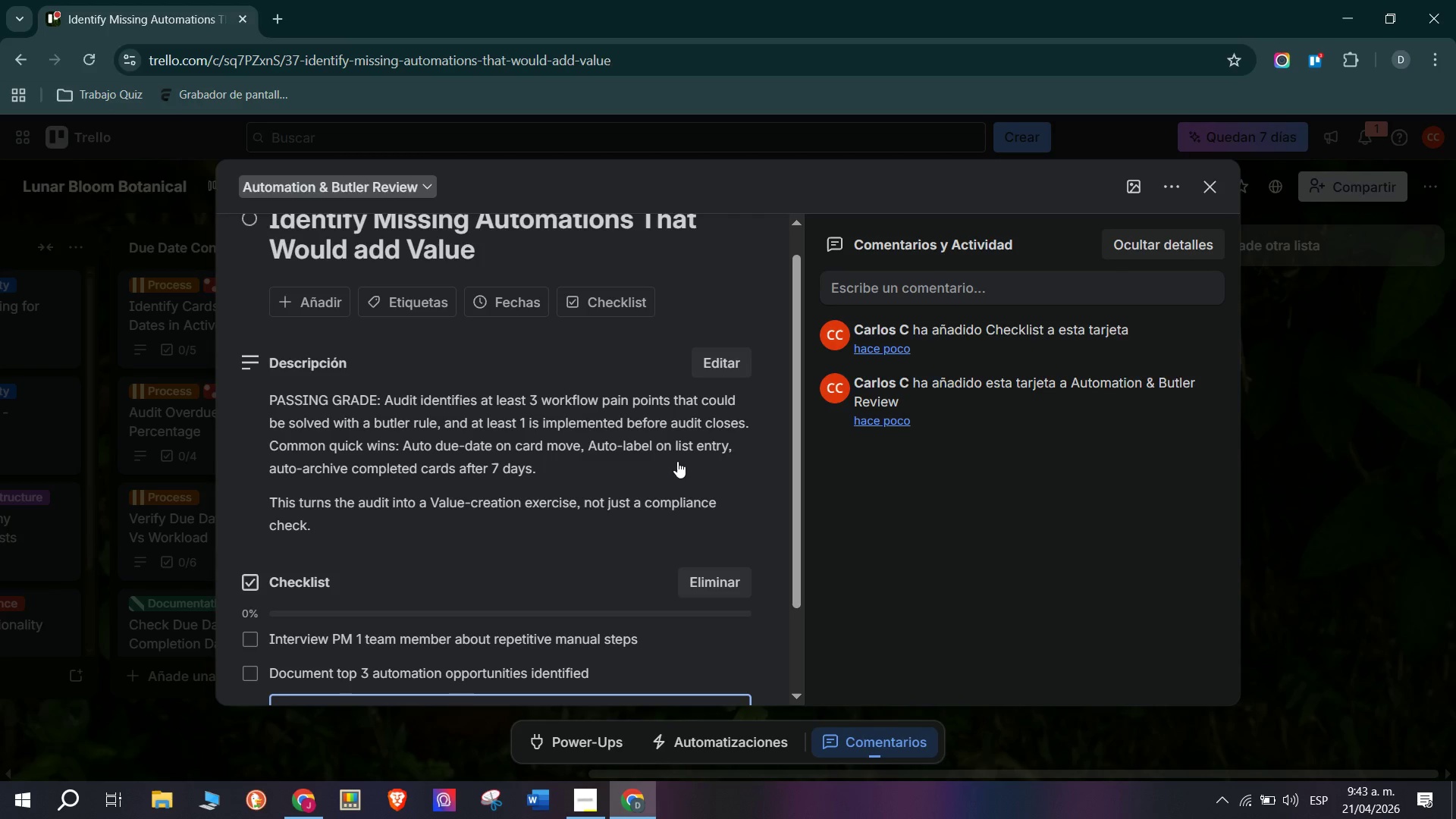 
type(Assess feasibility of each u)
 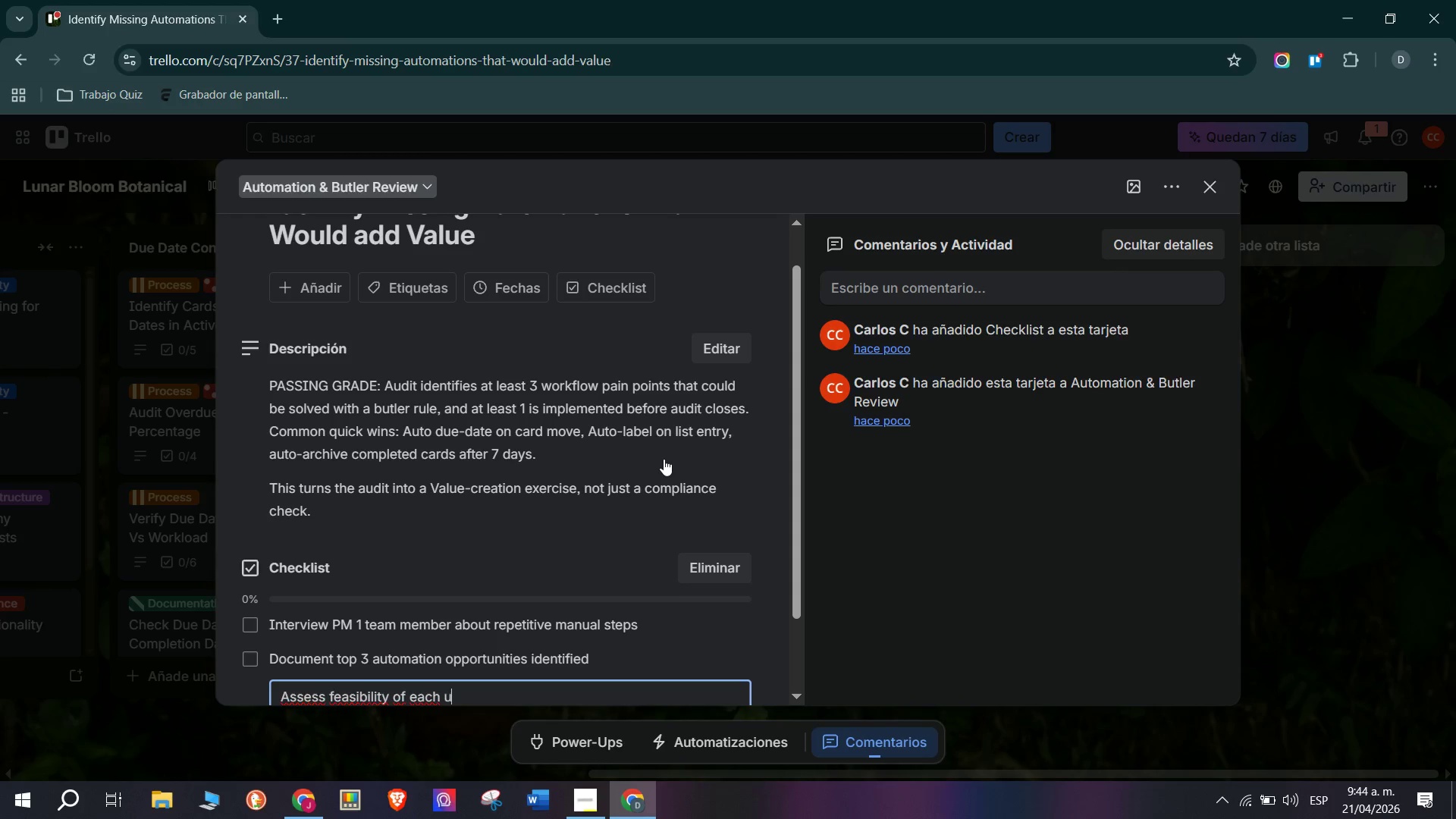 
type(sing)
 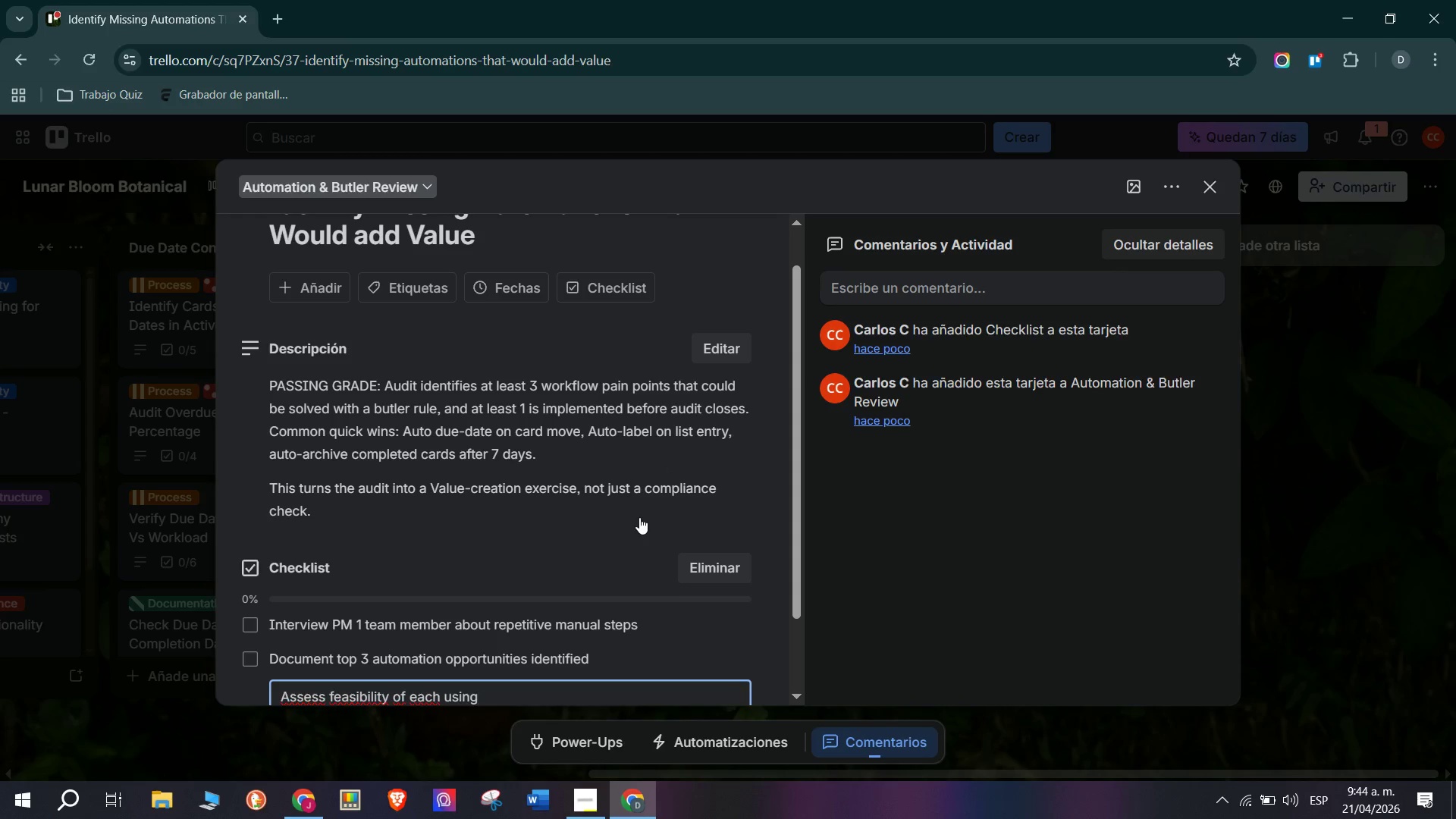 
type( cu)
 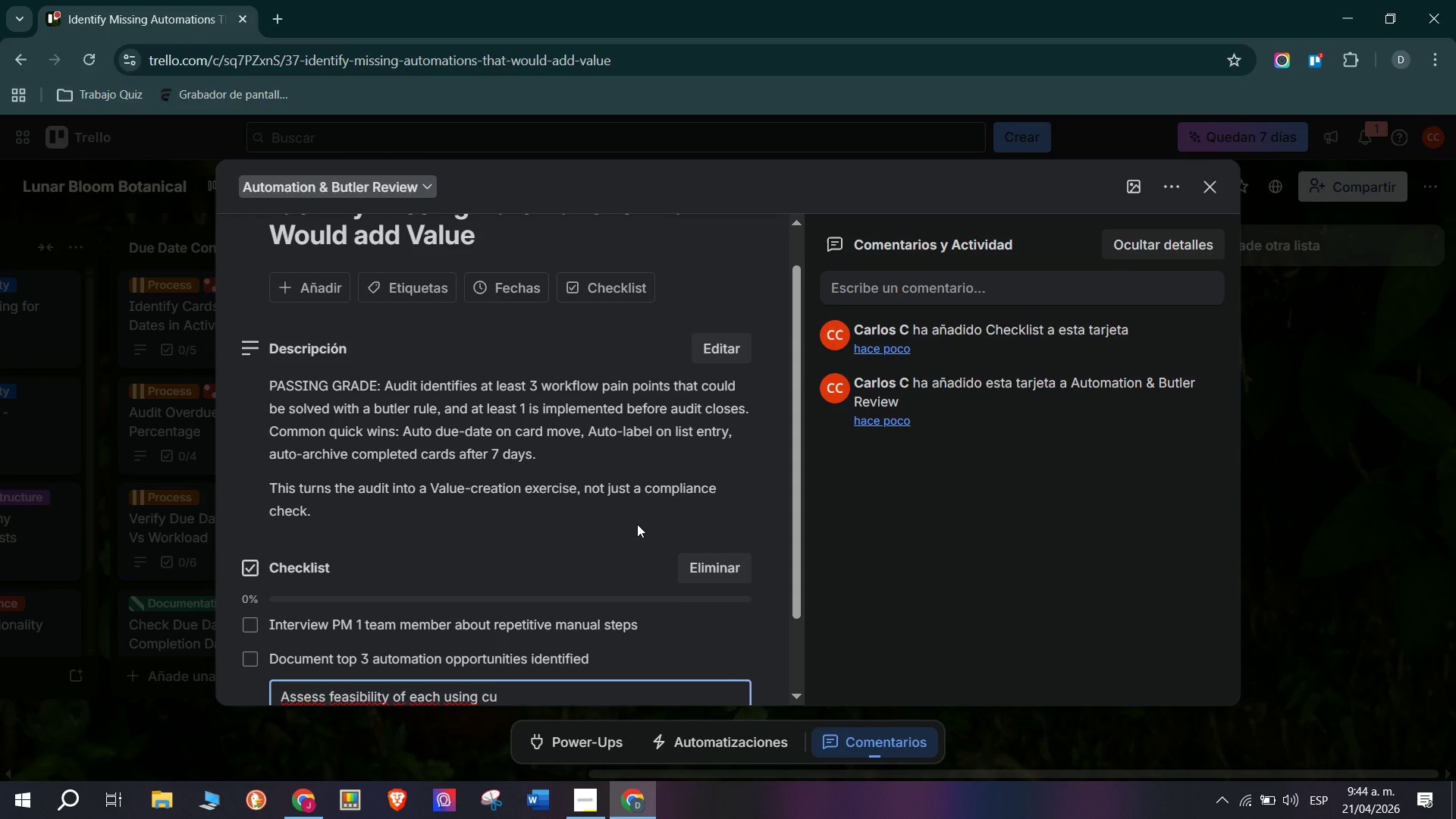 
type(rr)
 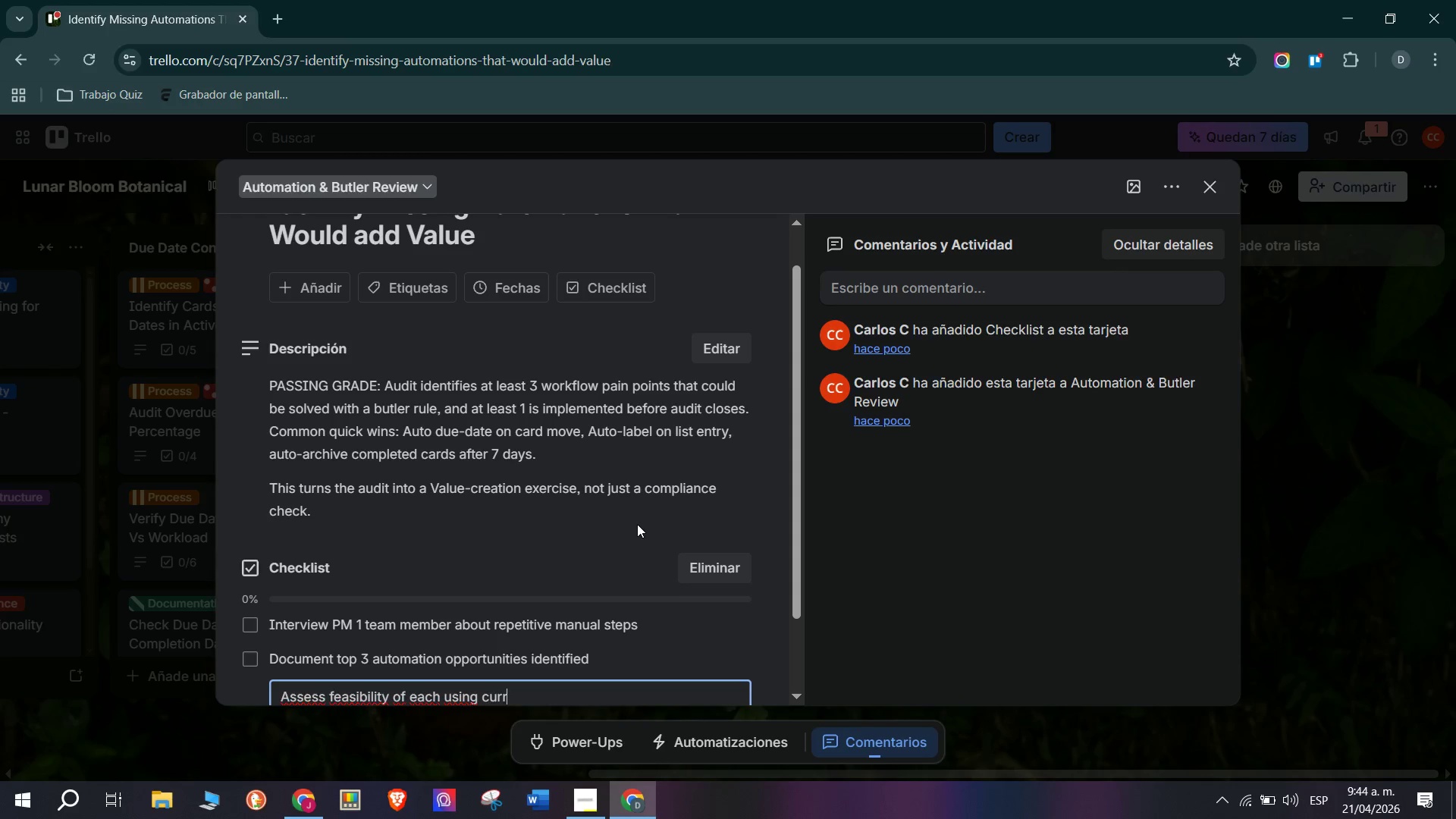 
type(ent b)
 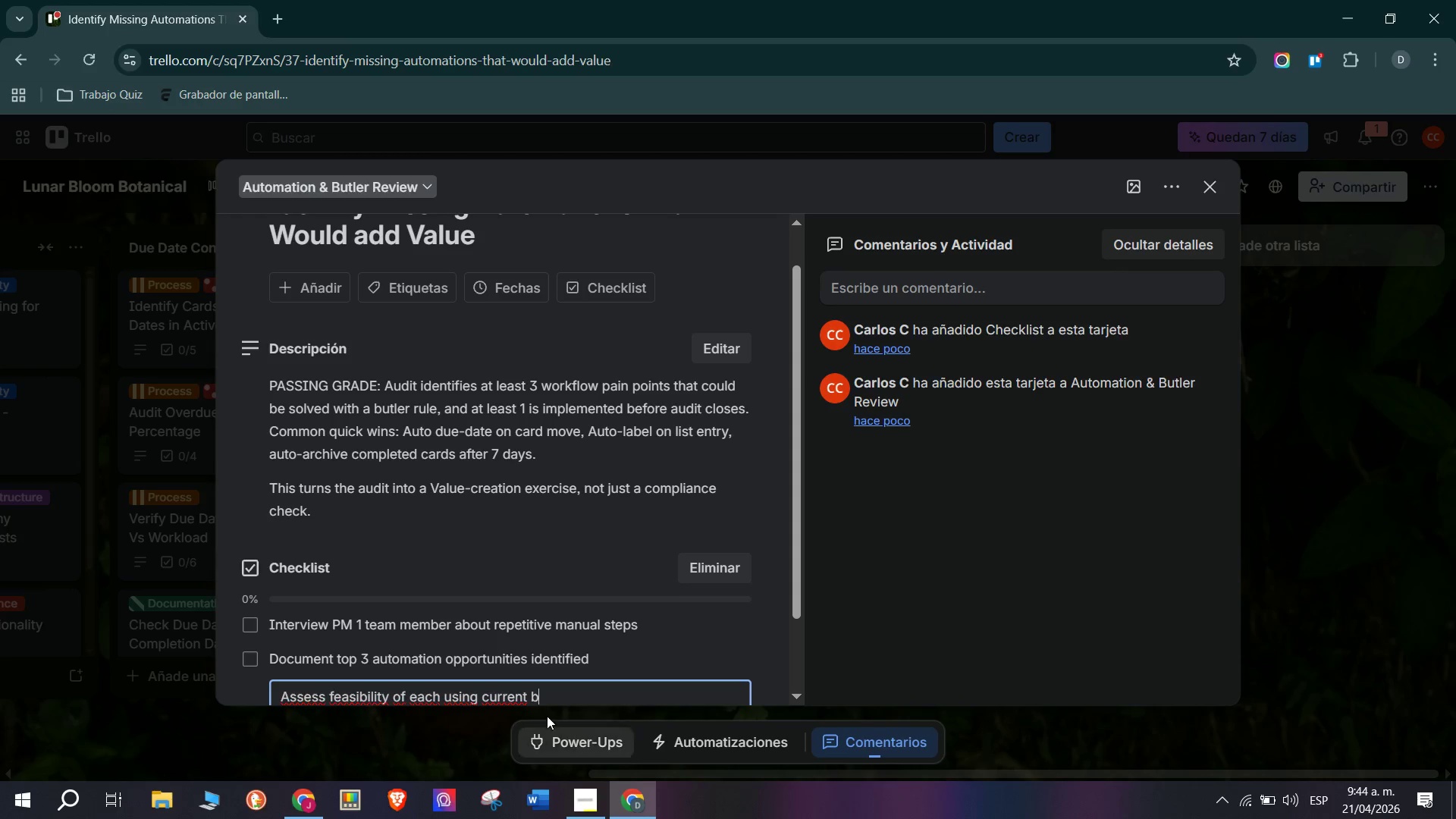 
type(utler plan implemet)
key(Backspace)
type(nt at la)
key(Backspace)
type(east 1 new b)
 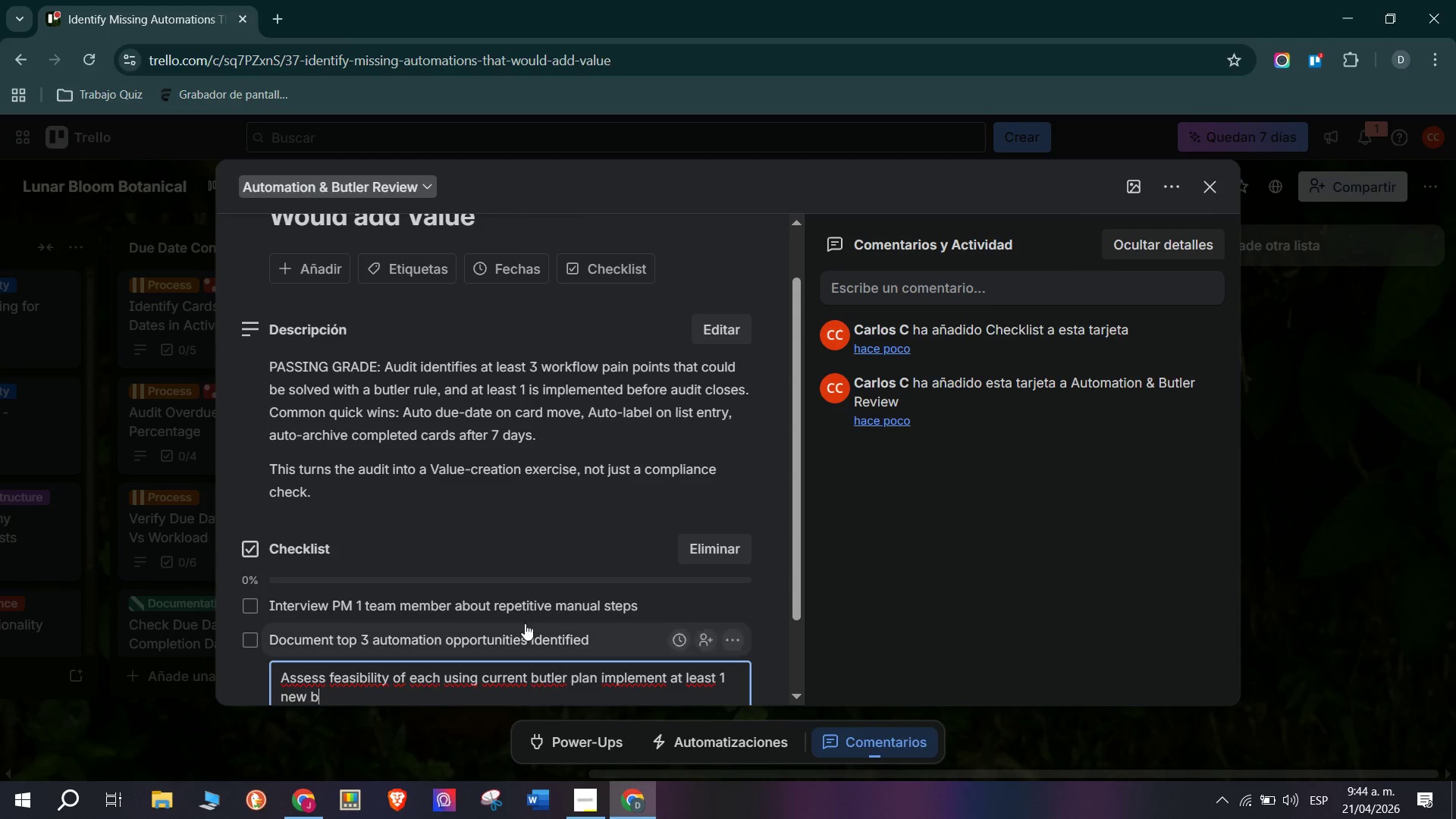 
type(utler r)
 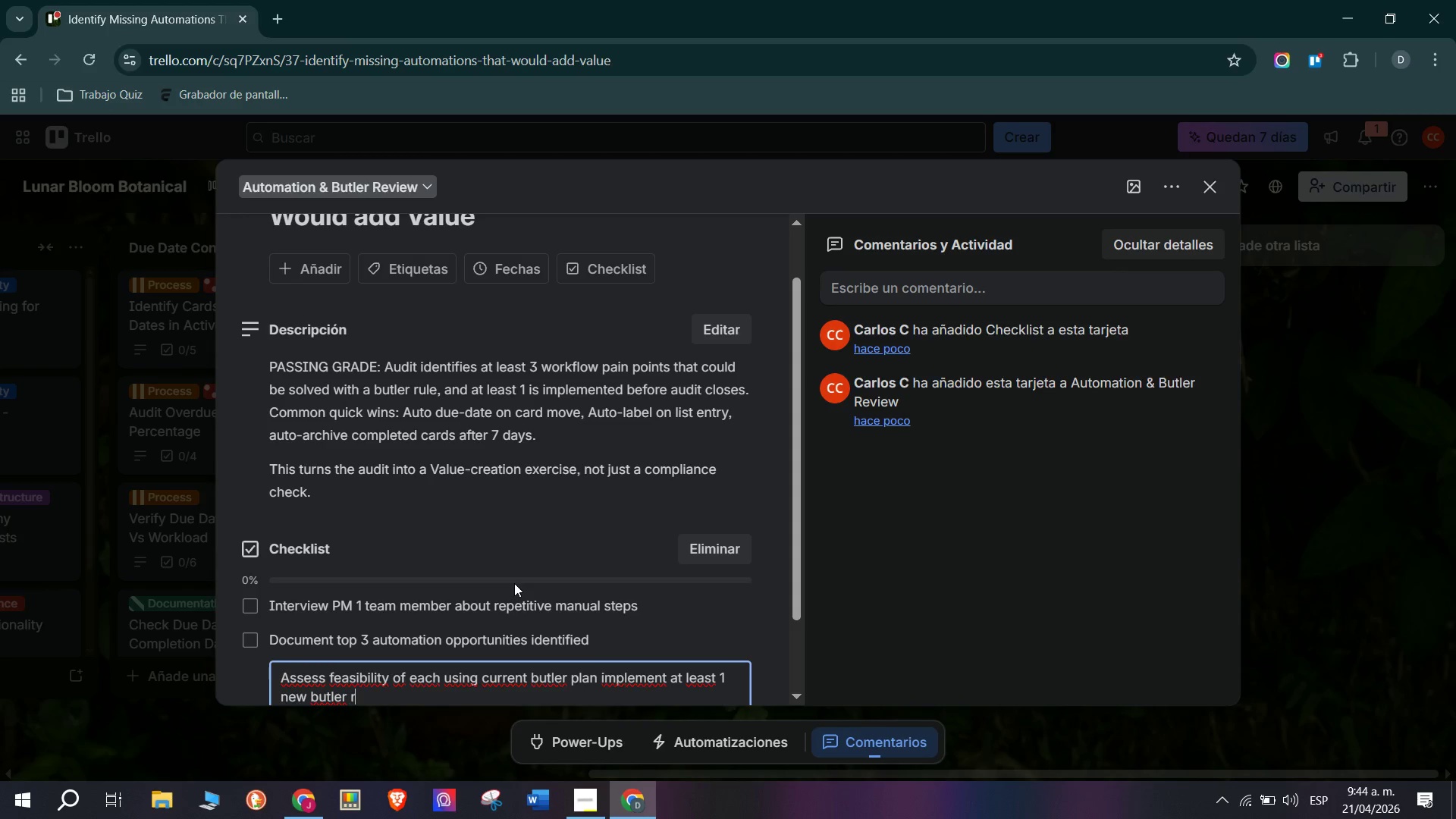 
type(ule du)
 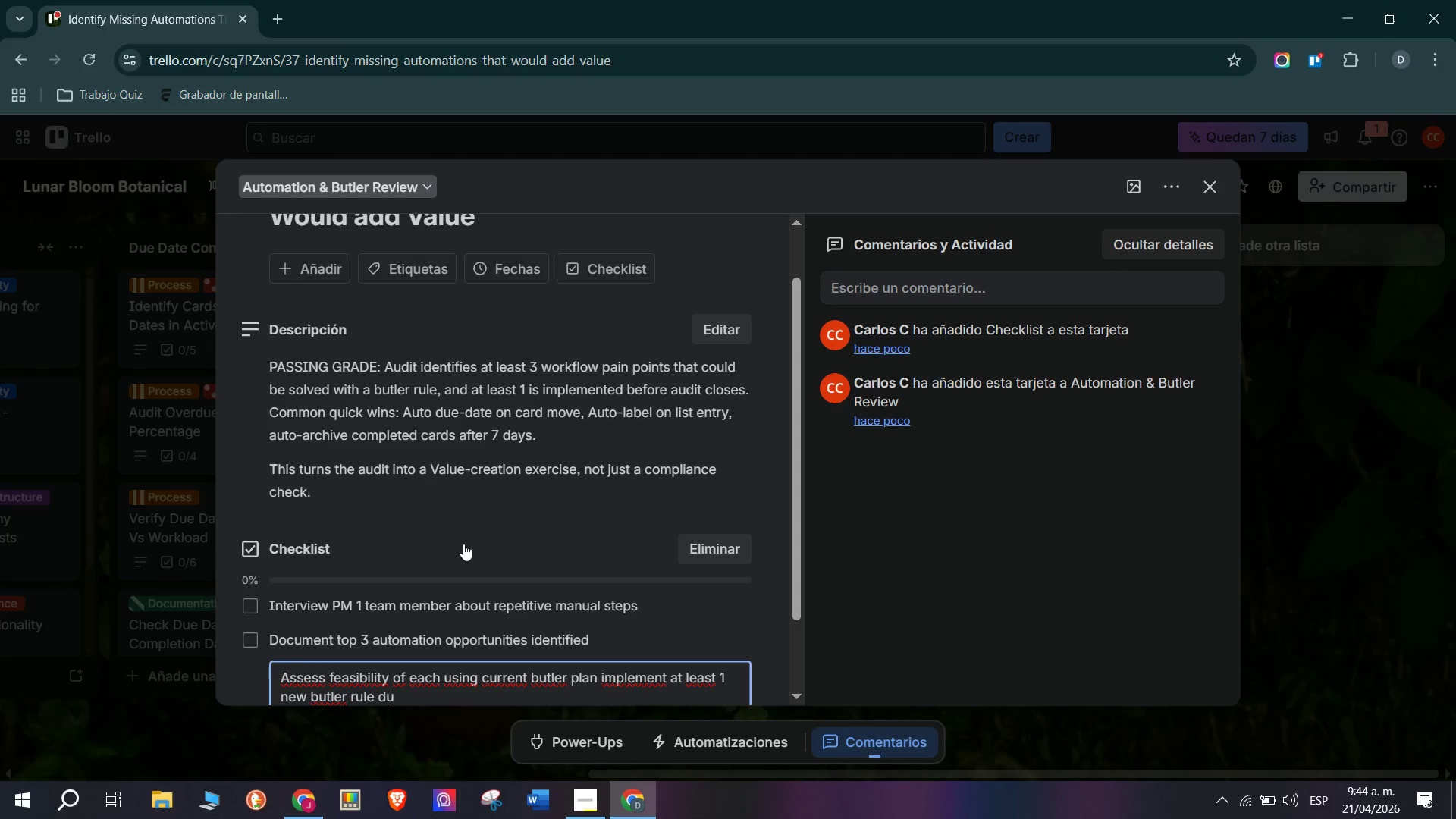 
type(ring the a)
 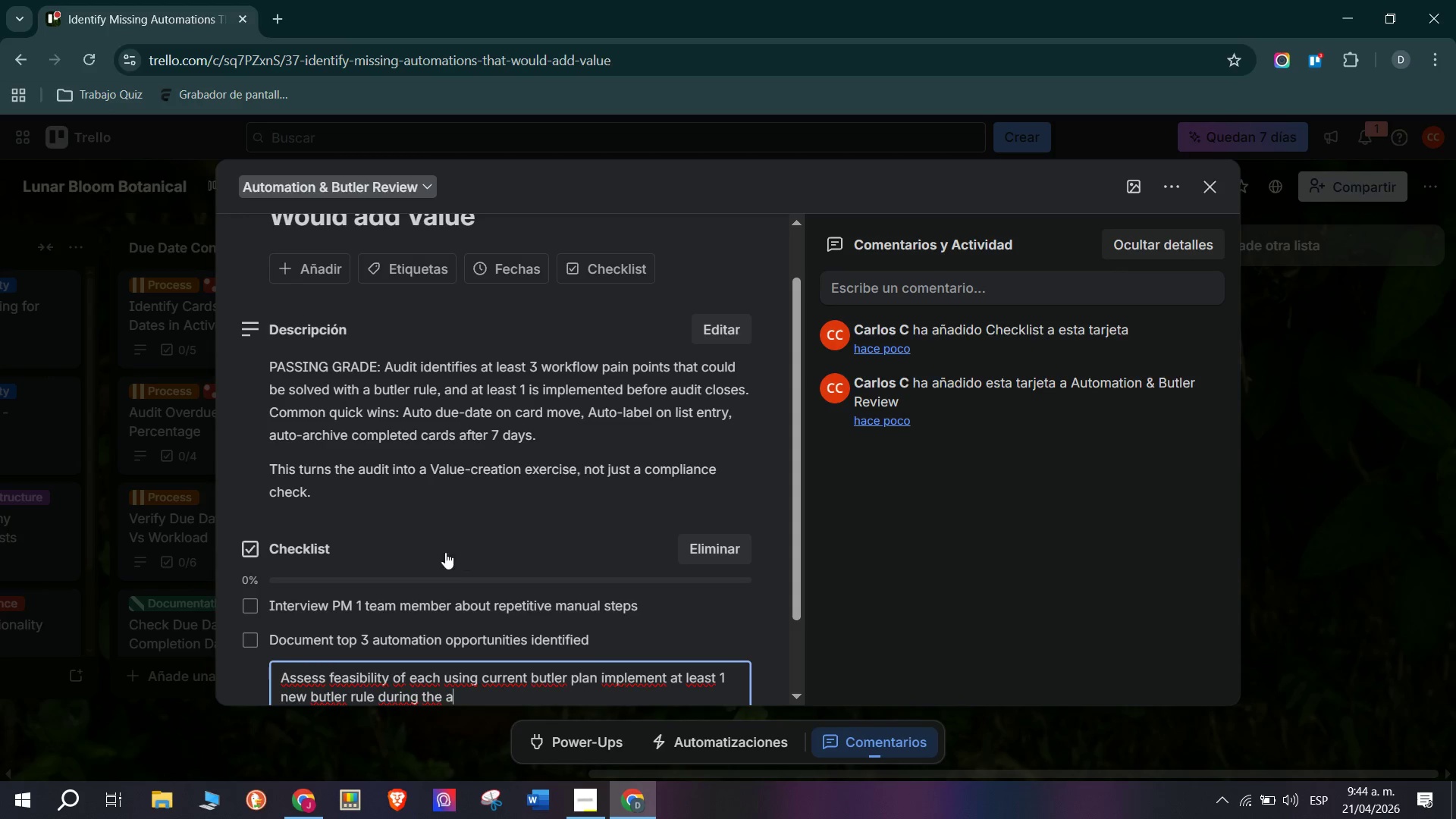 
type(udit)
 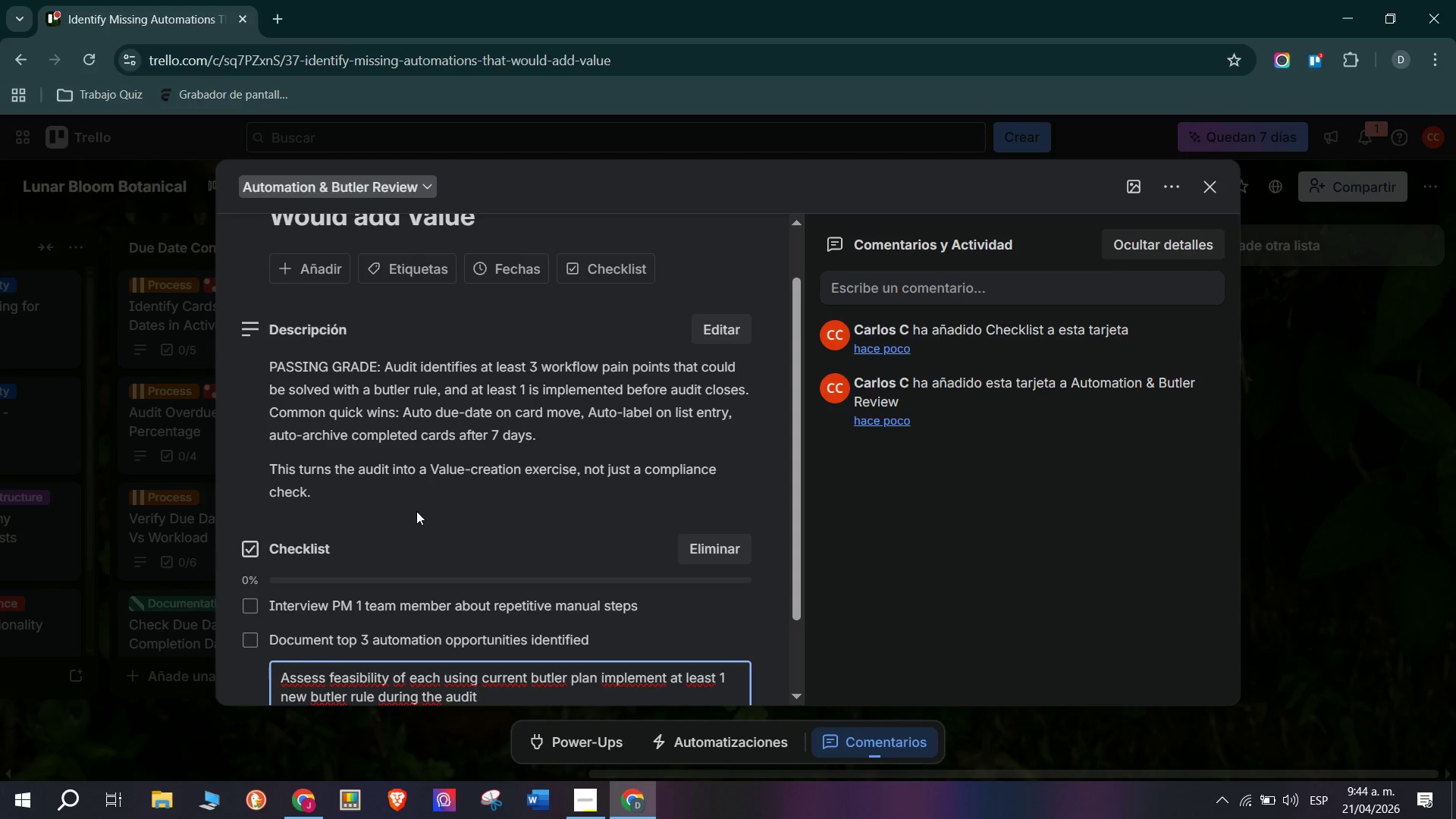 
key(Enter)
 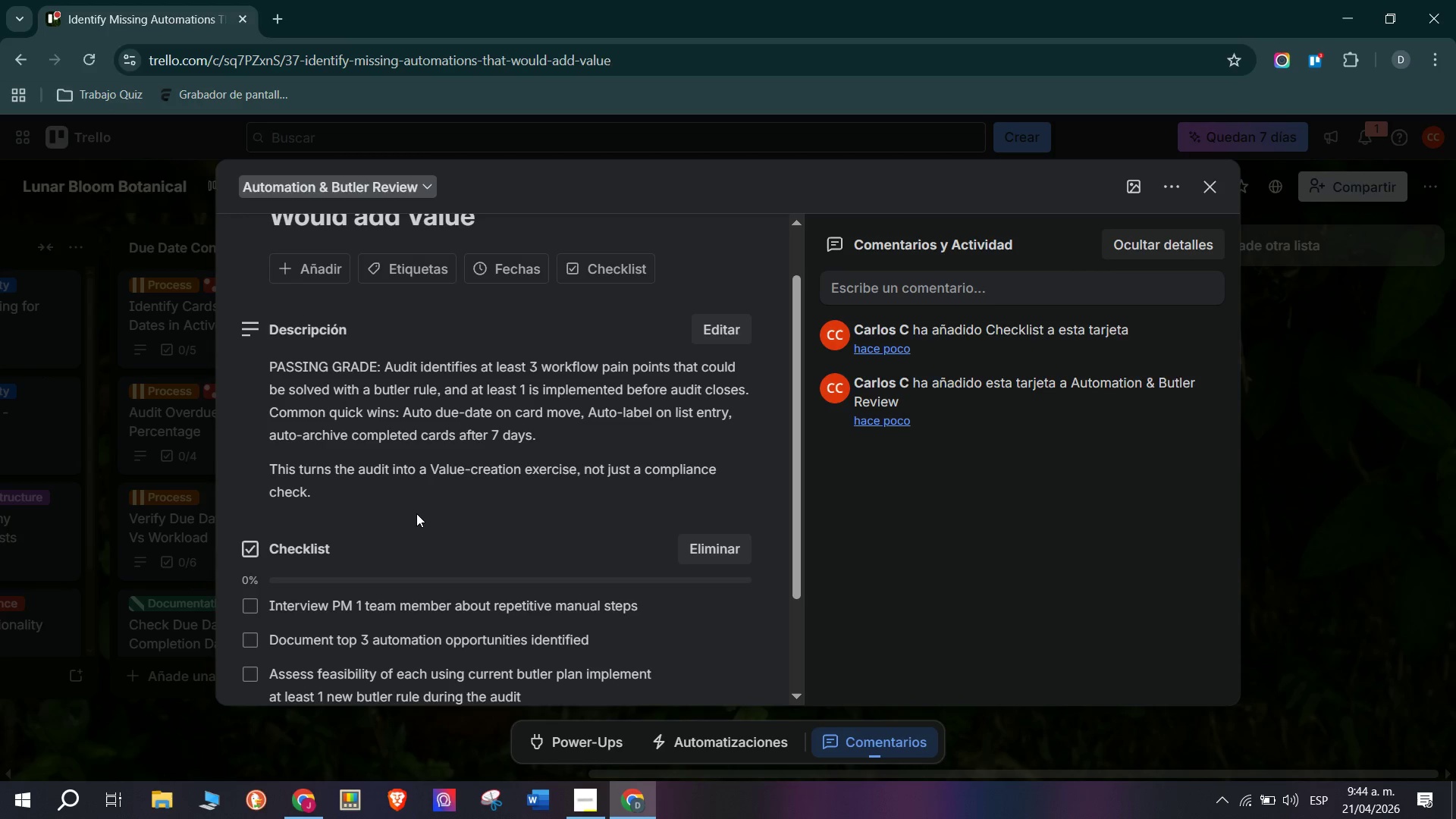 
type(Test and doc)
 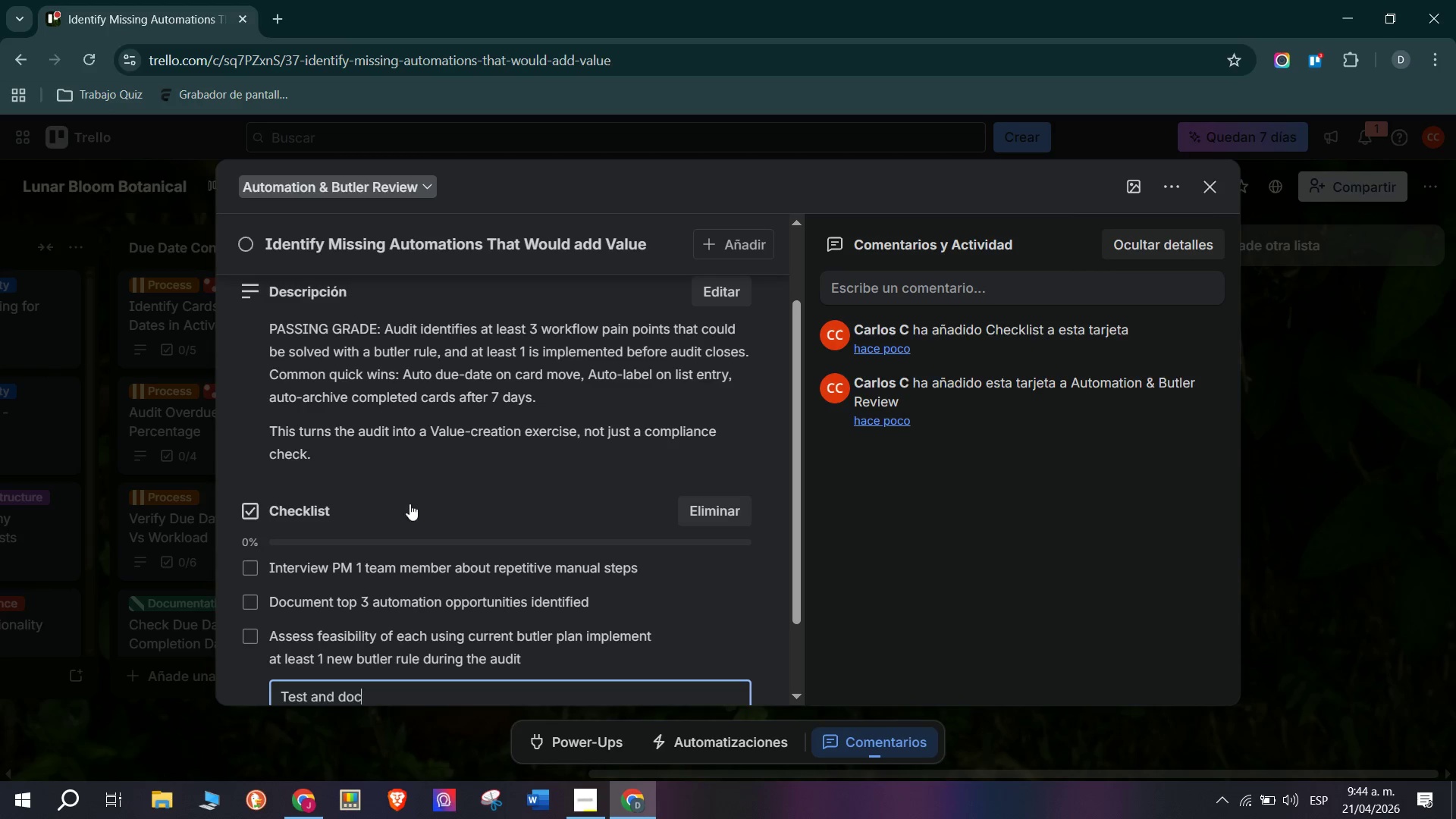 
type(ument the new r)
 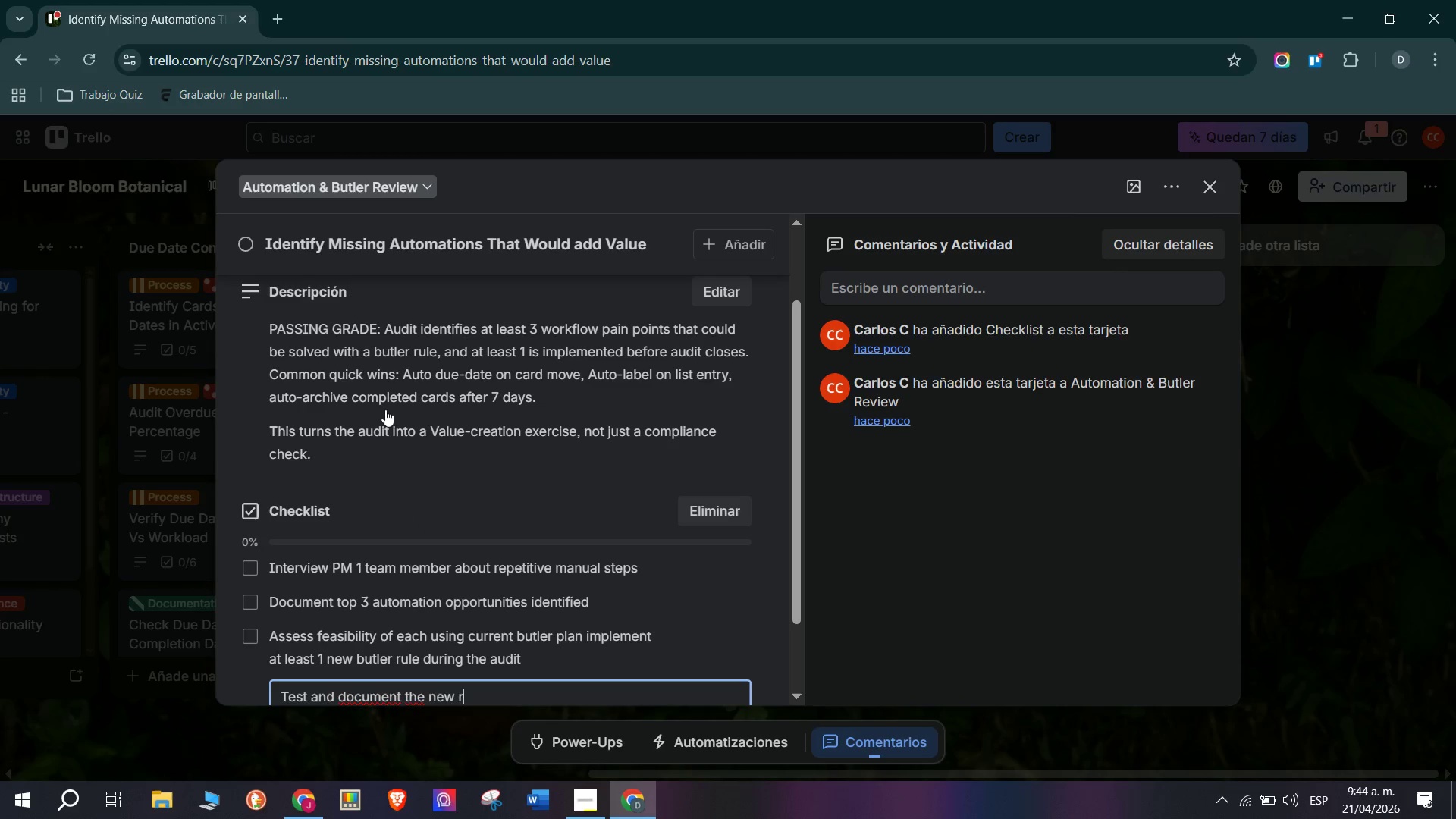 
type(ule)
 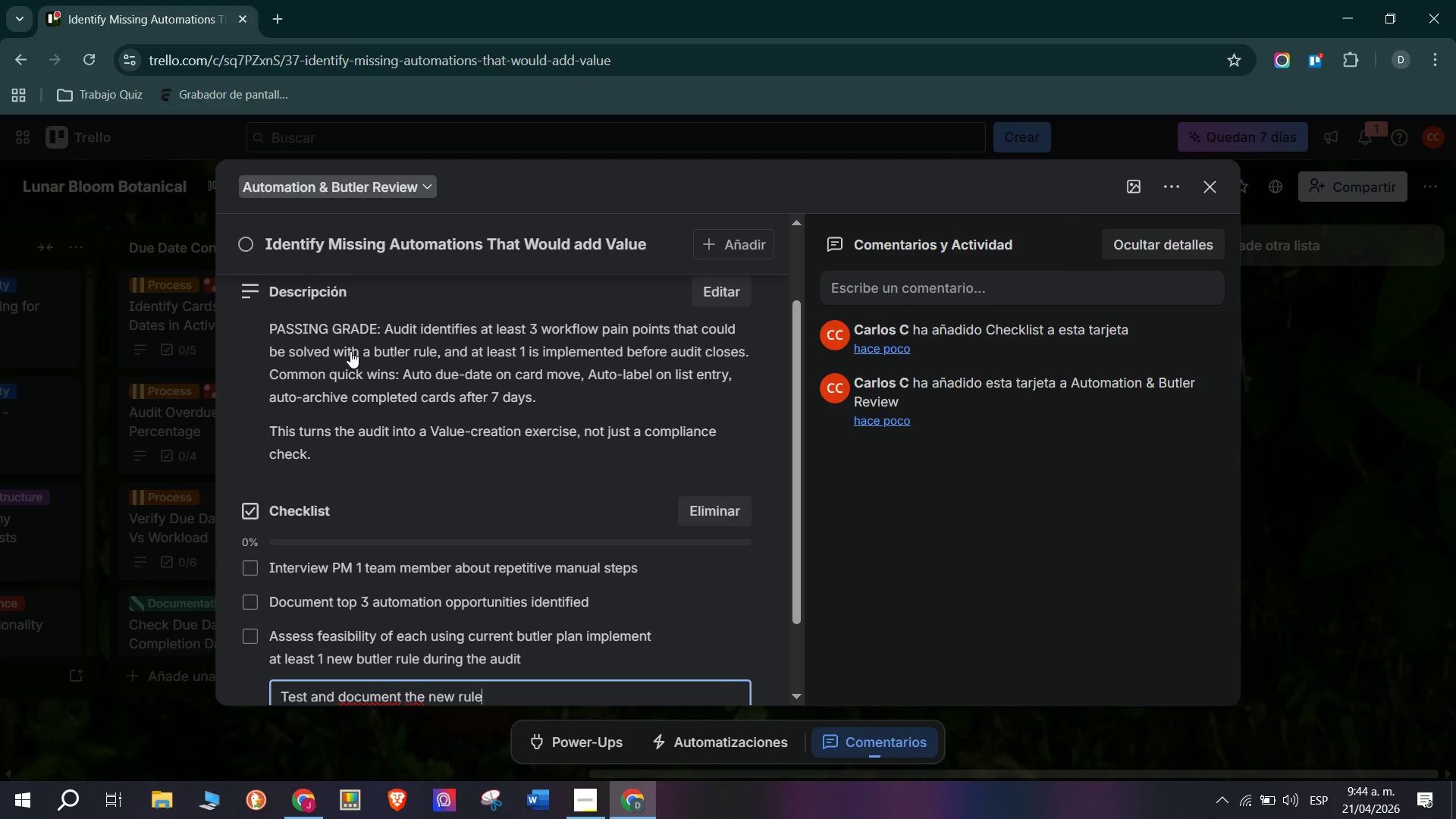 
key(Enter)
 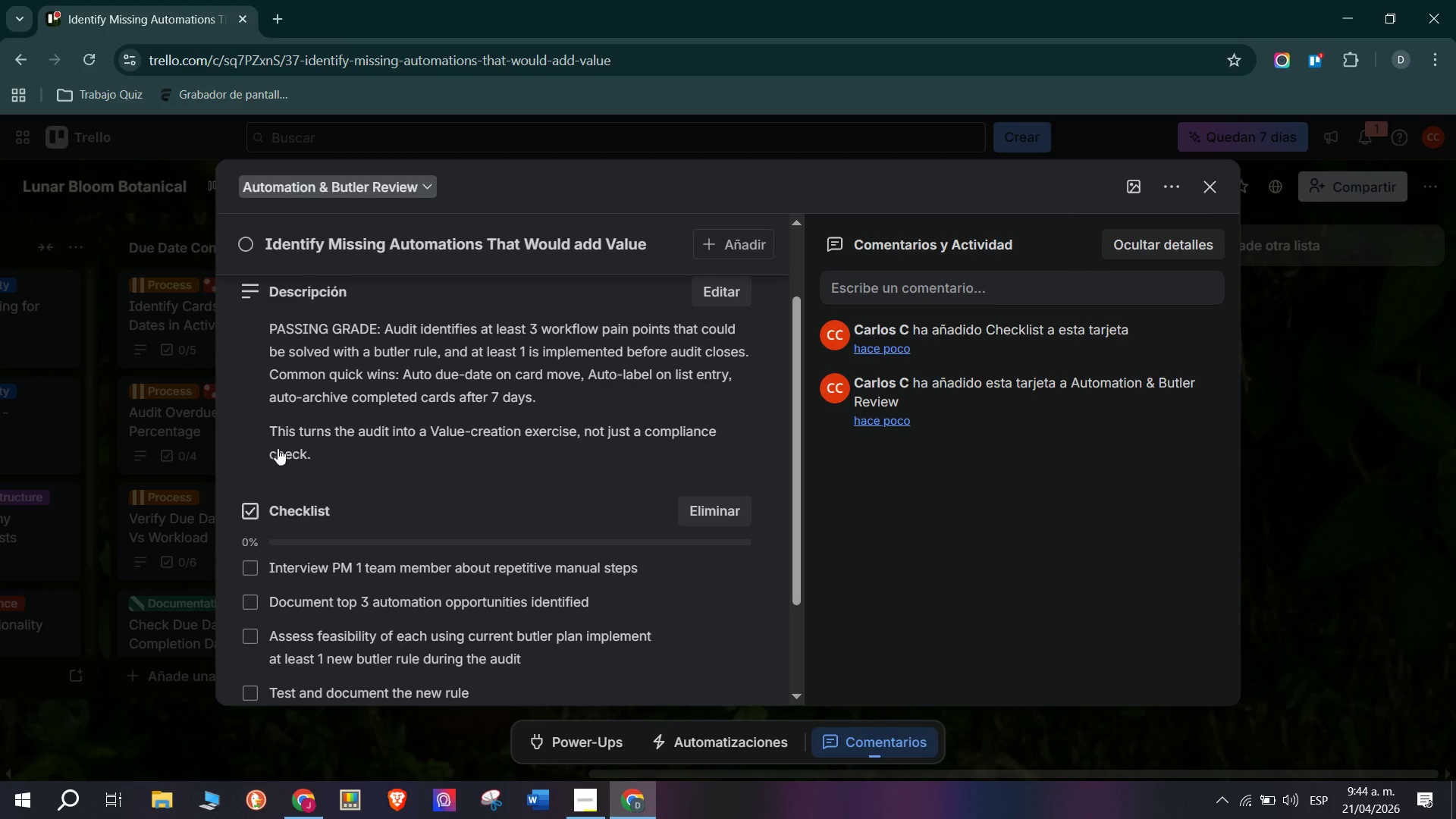 
scroll: coordinate [398, 619], scroll_direction: down, amount: 1.0
 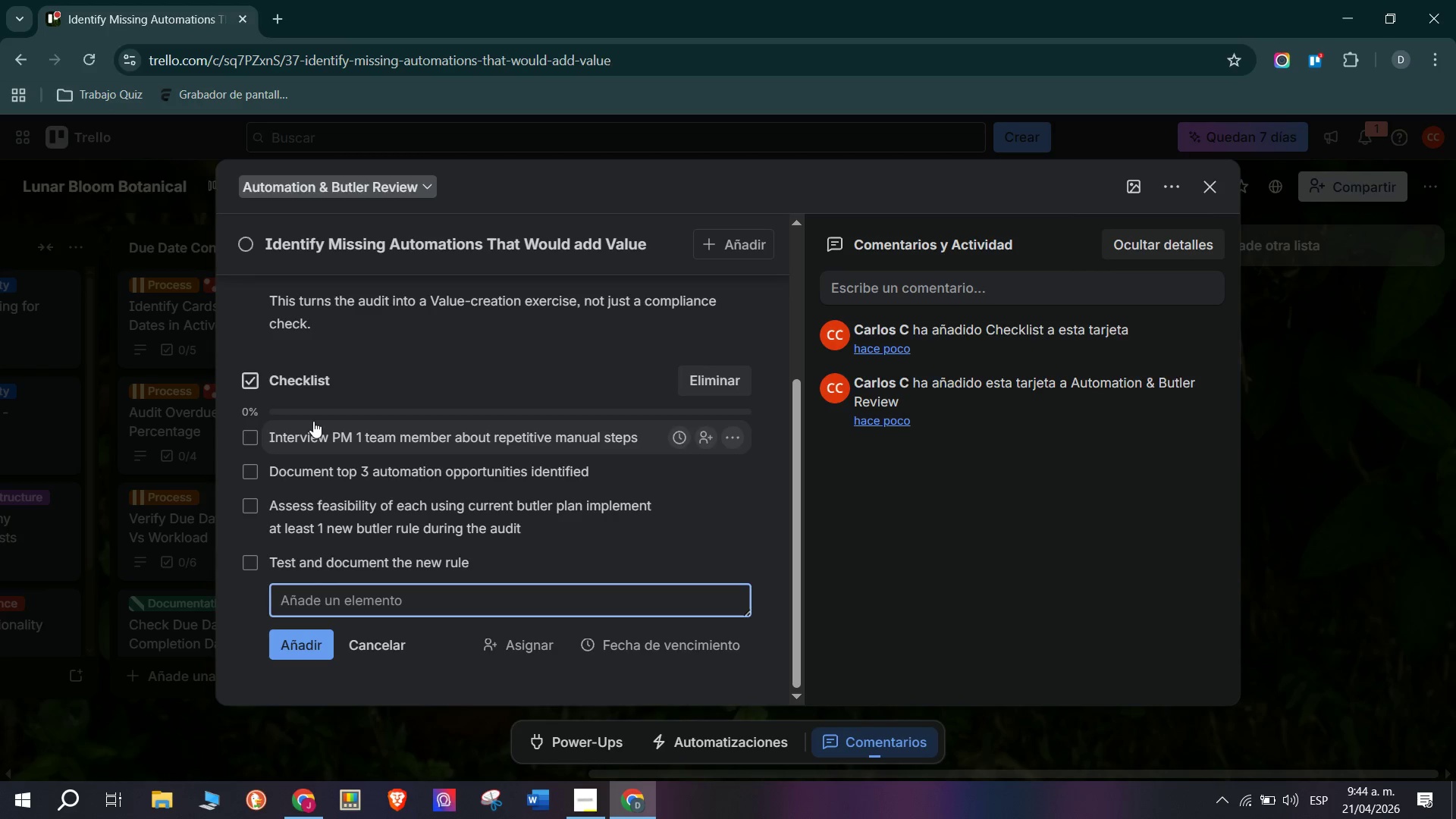 
scroll: coordinate [333, 525], scroll_direction: up, amount: 7.0
 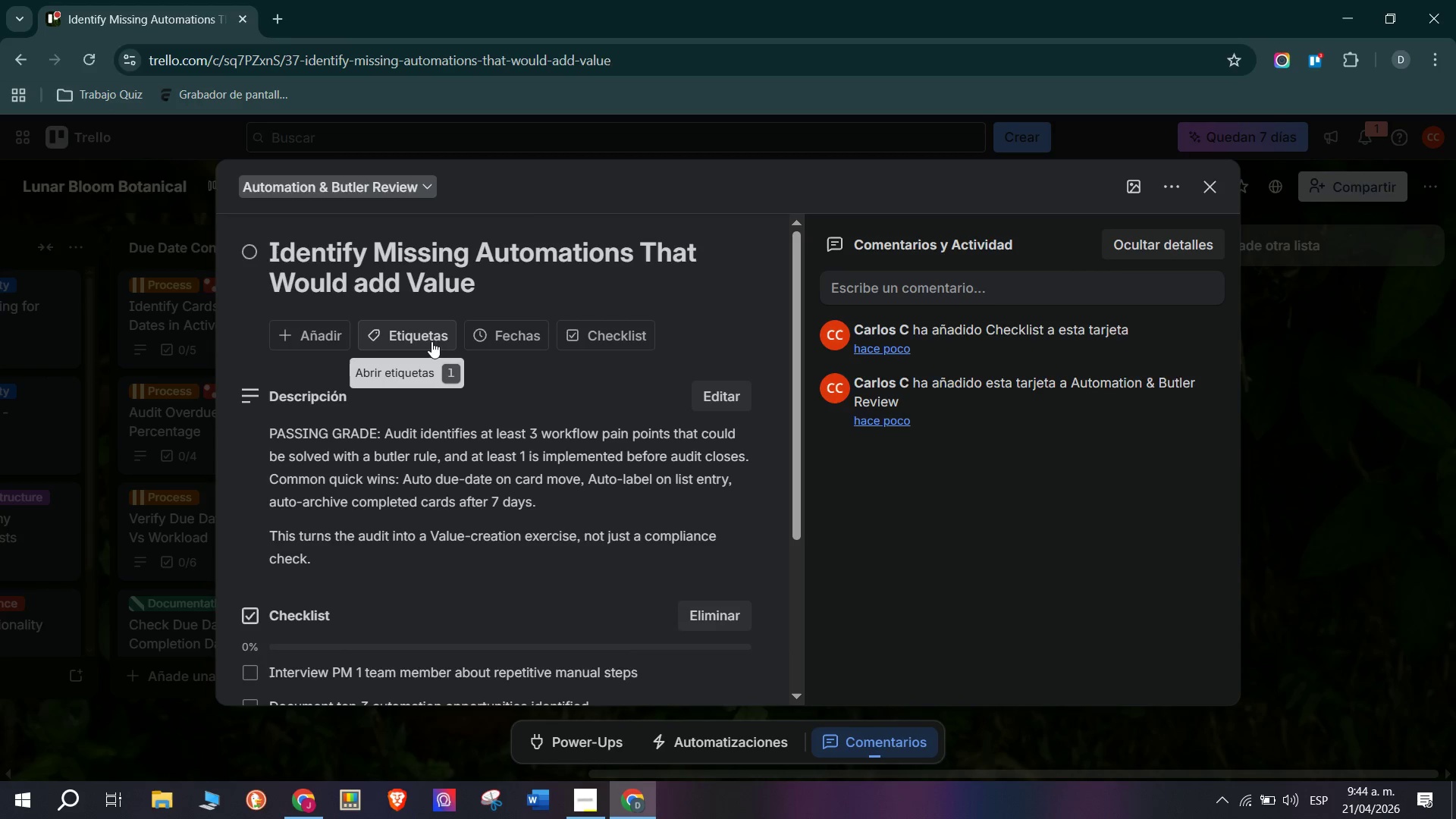 
left_click([431, 341])
 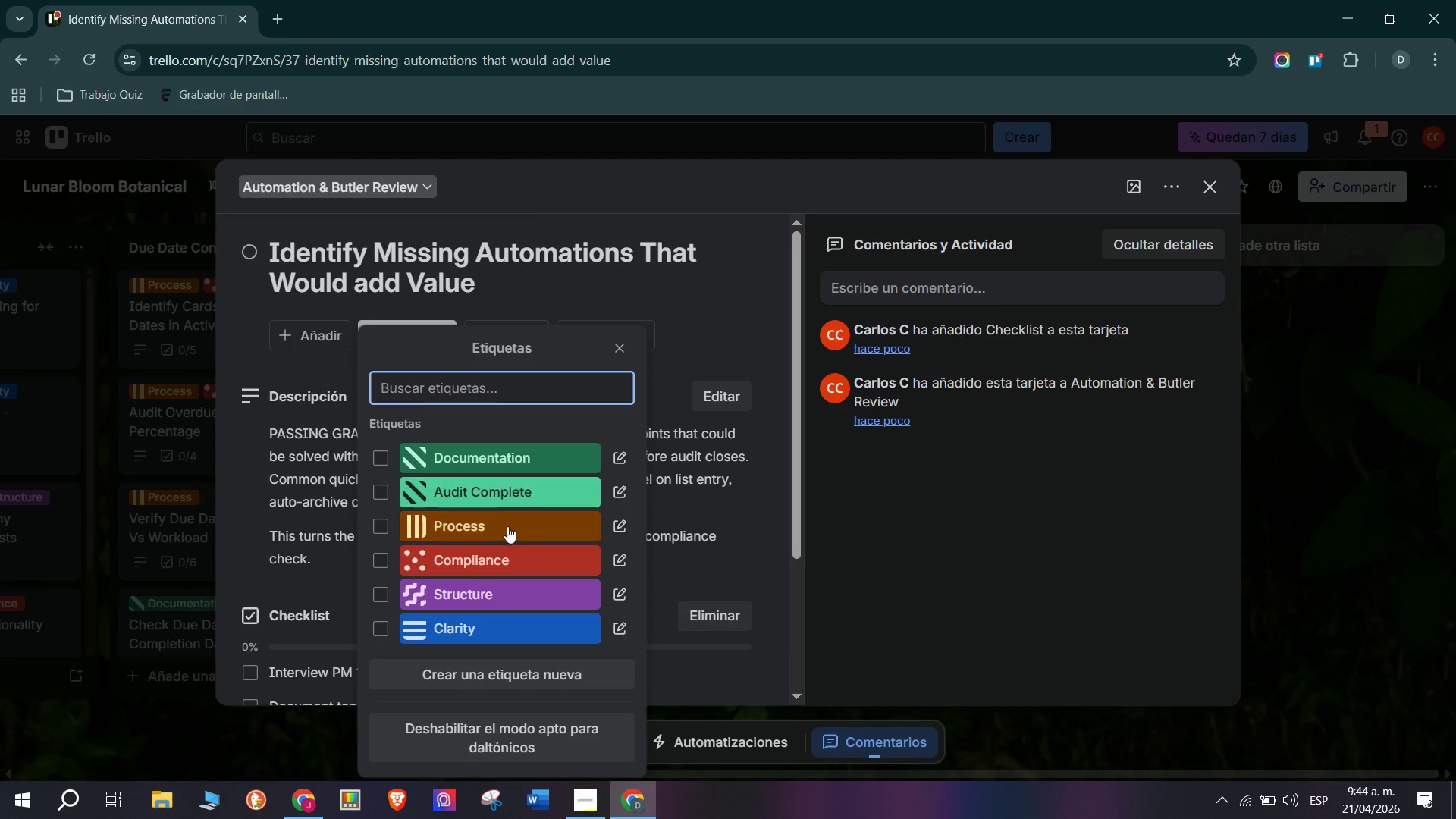 
left_click([507, 529])
 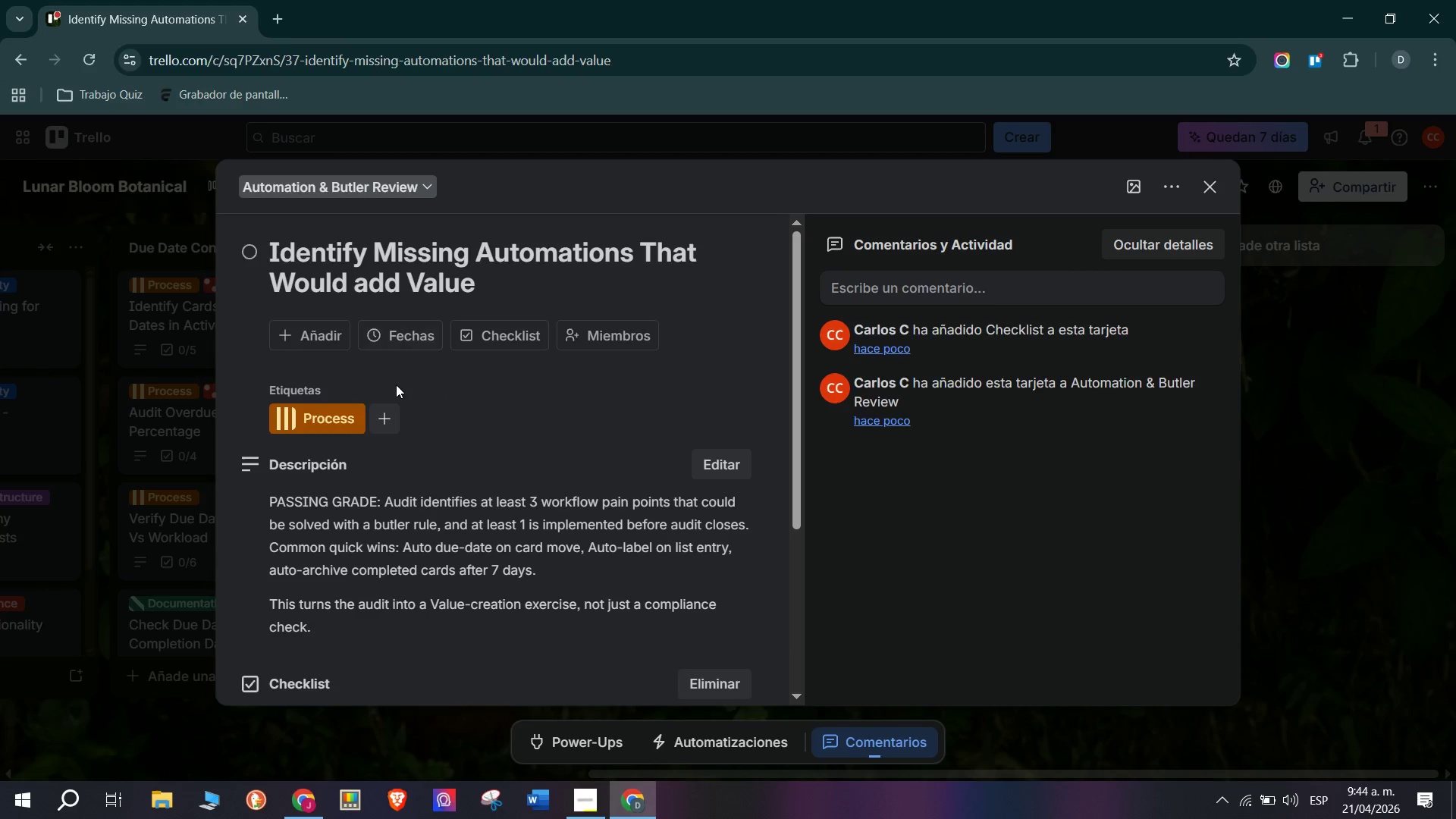 
left_click([397, 419])
 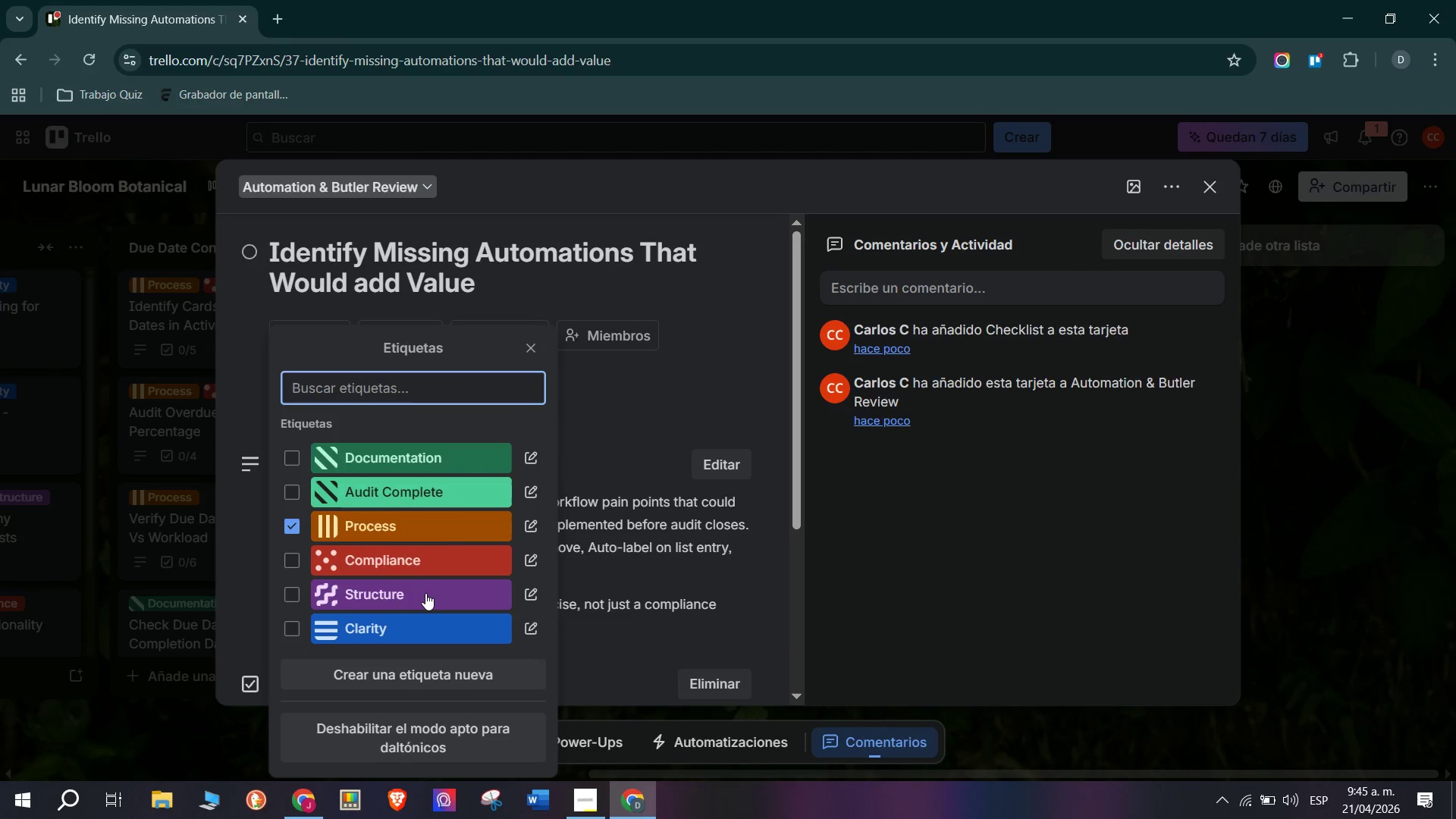 
double_click([645, 425])
 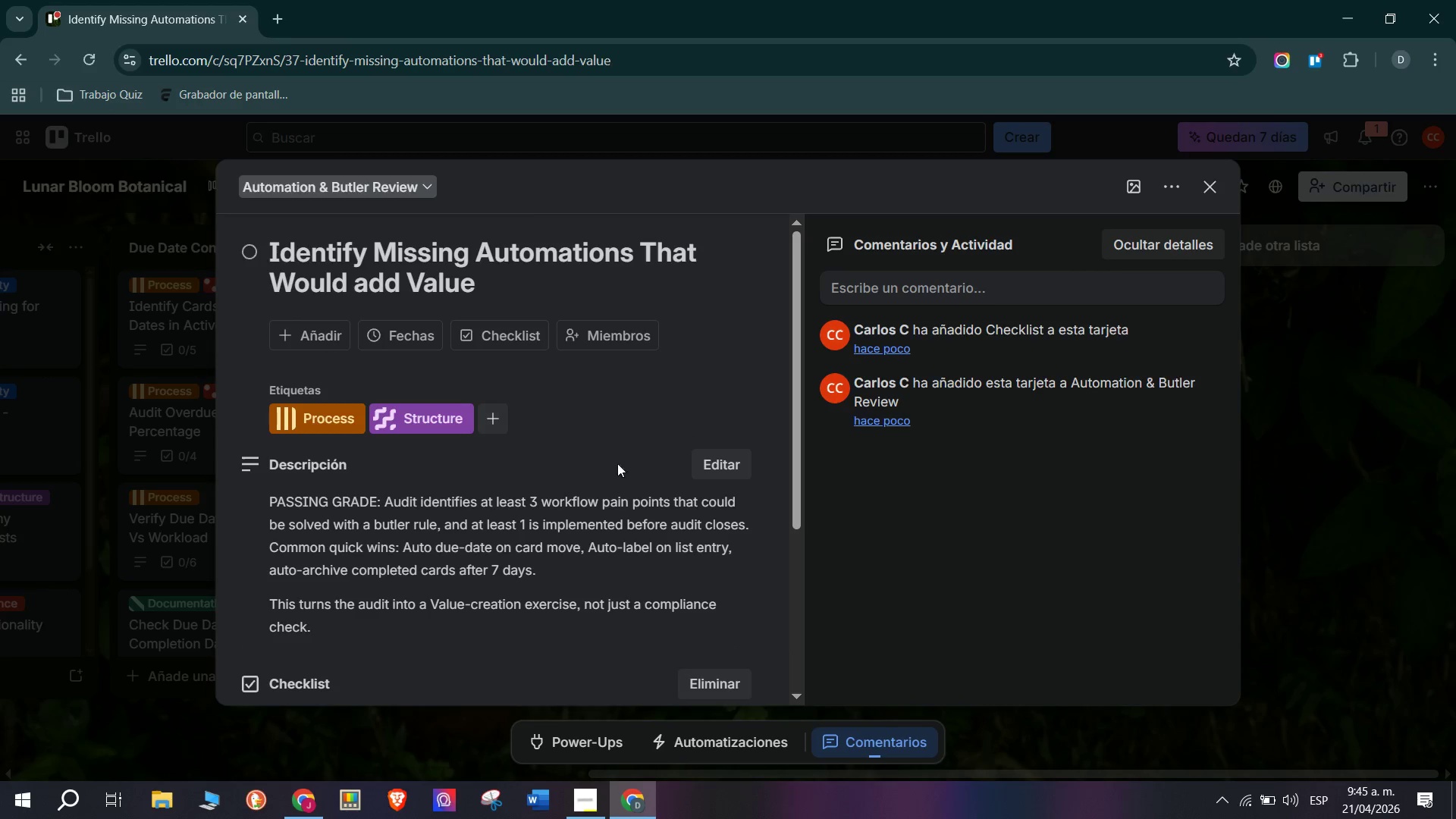 